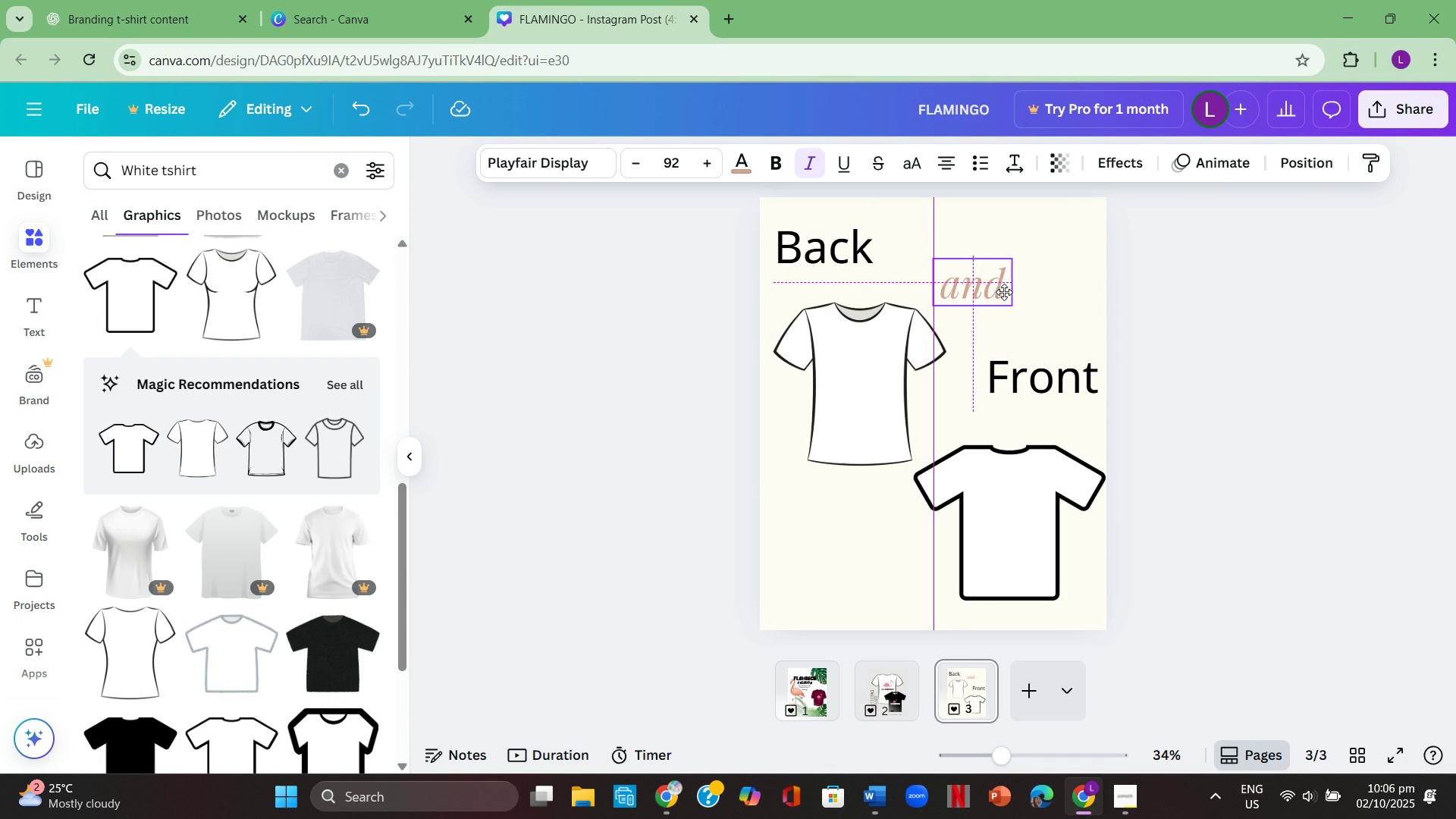 
left_click([1188, 332])
 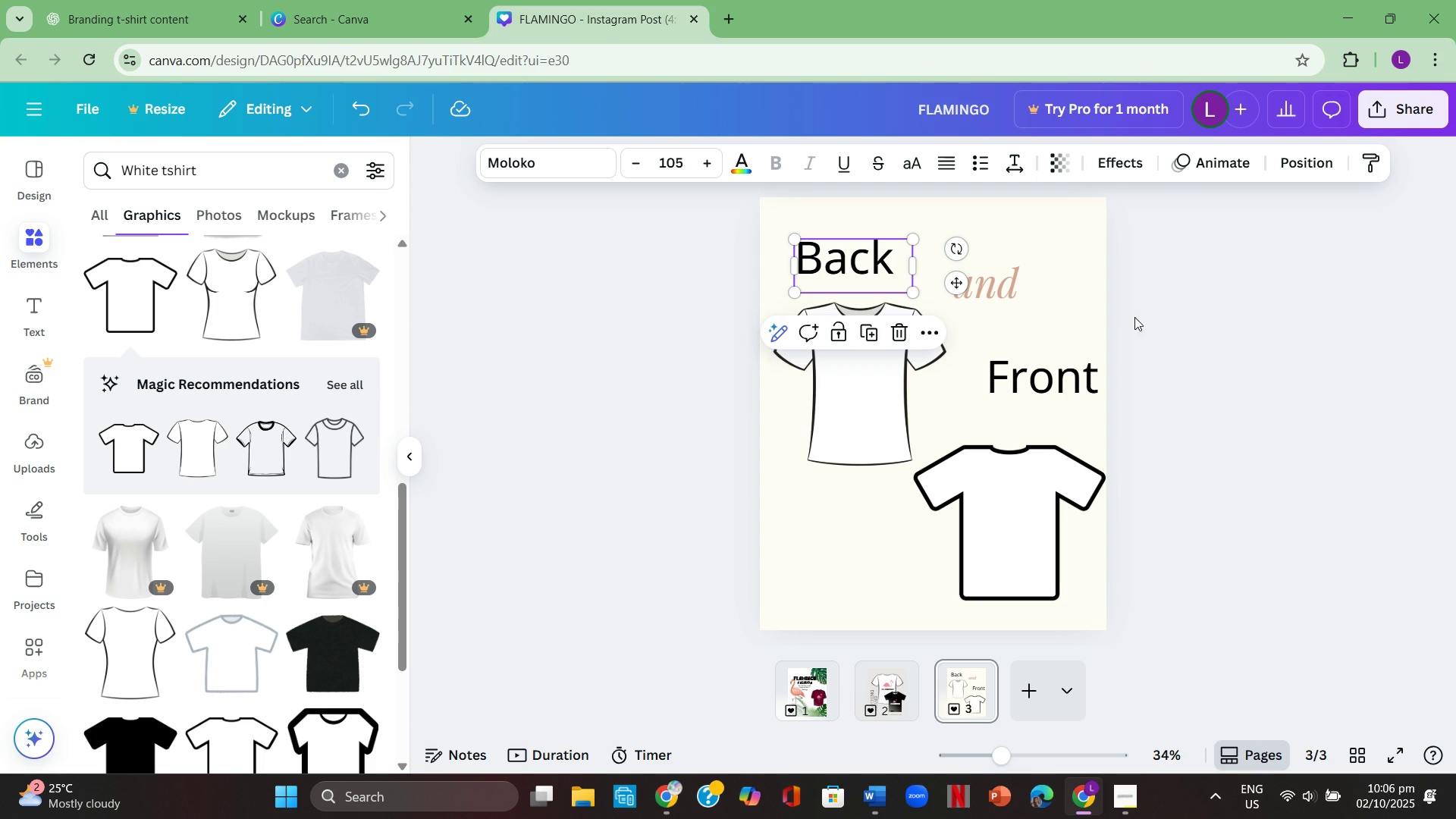 
left_click([1237, 329])
 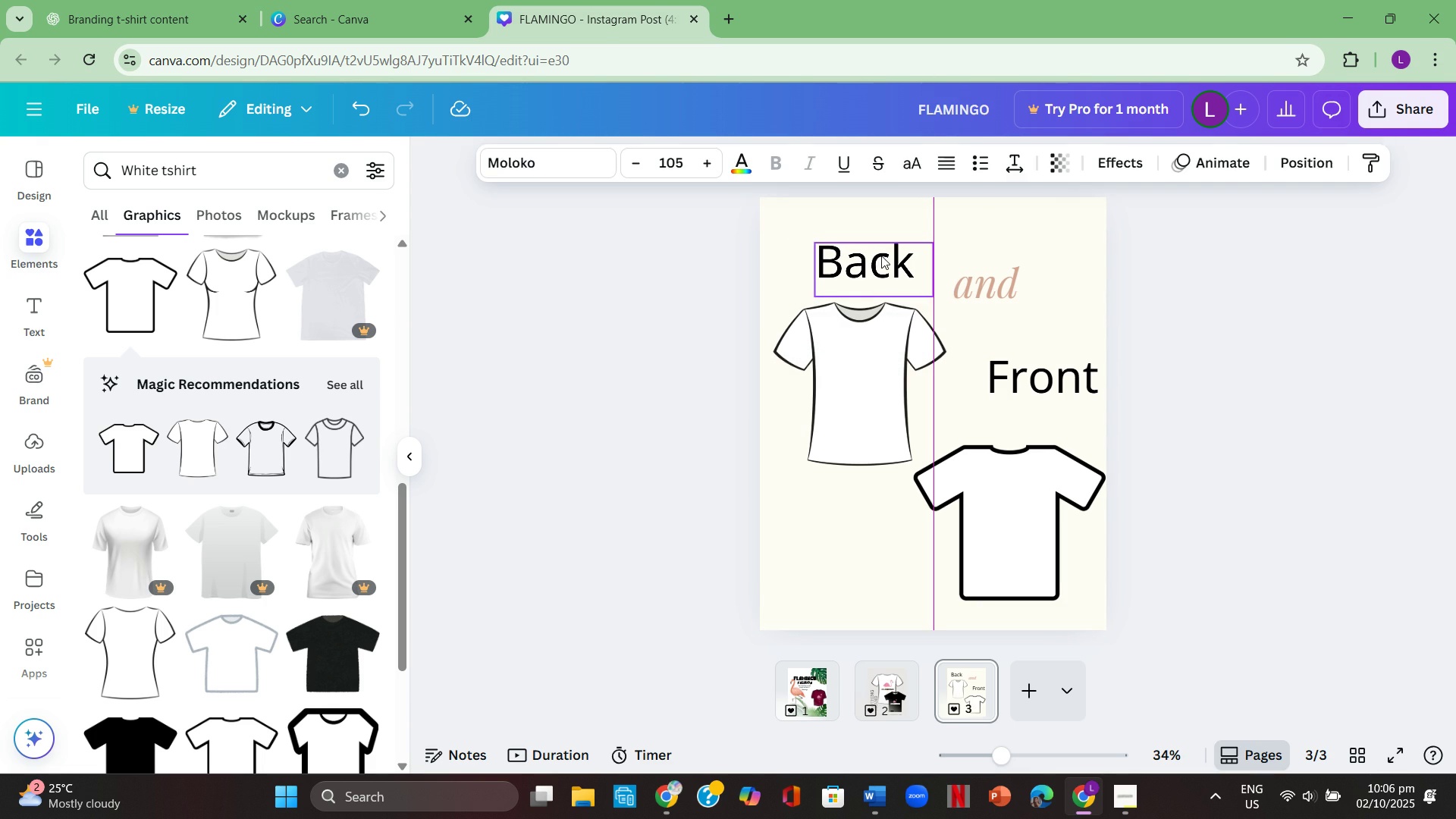 
left_click([1197, 318])
 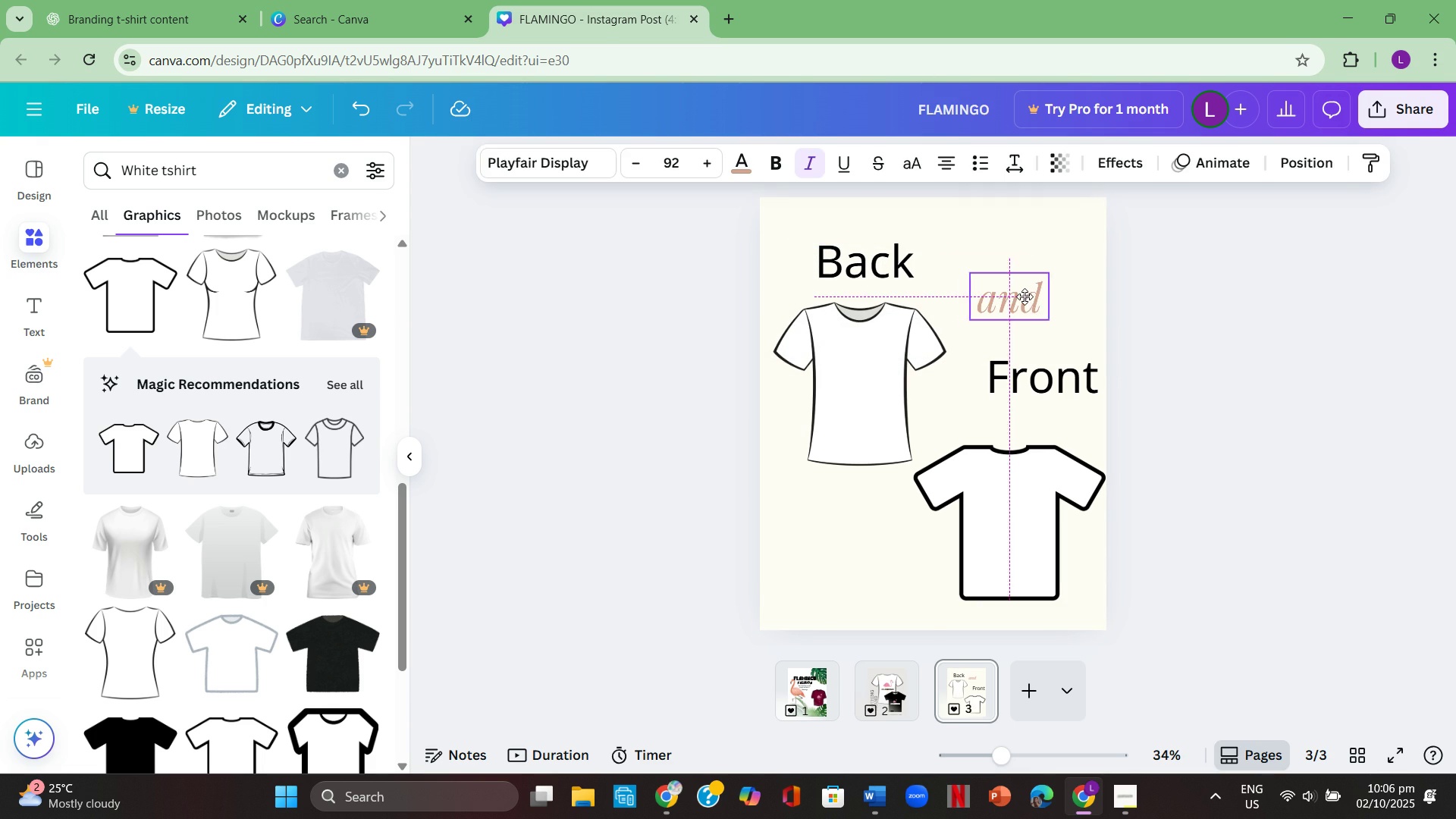 
left_click([1227, 339])
 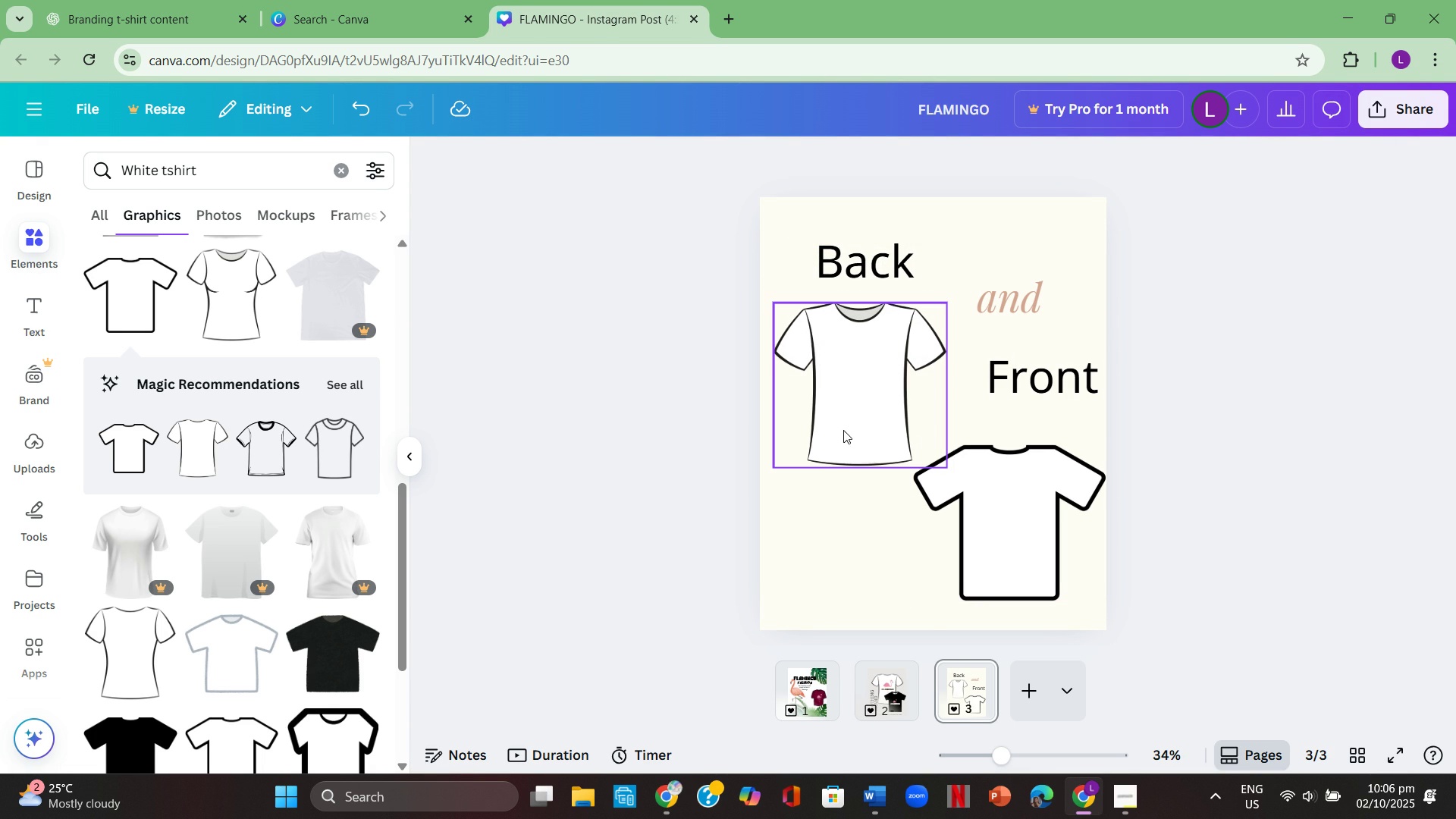 
left_click([843, 426])
 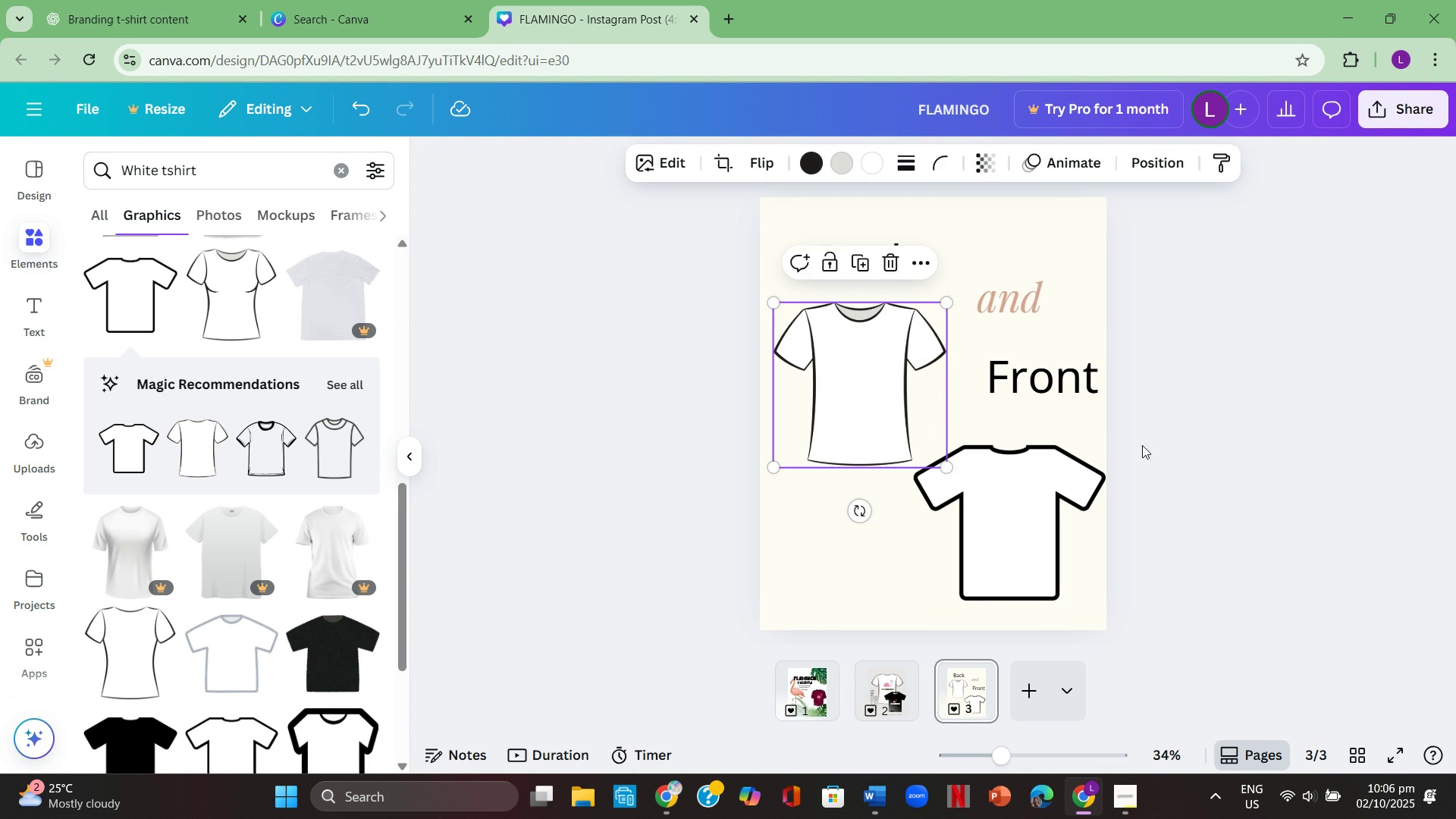 
left_click([1154, 445])
 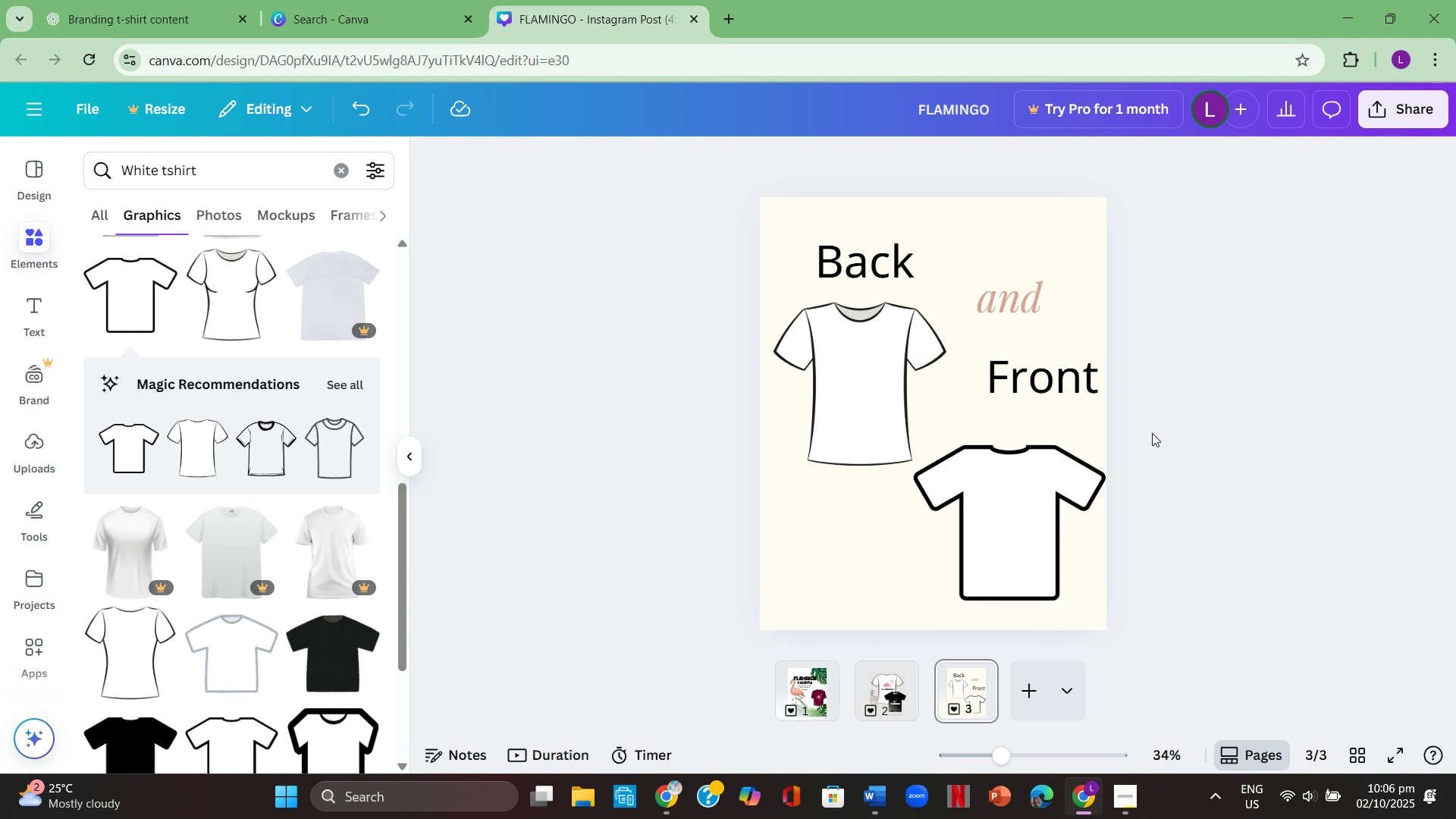 
wait(24.46)
 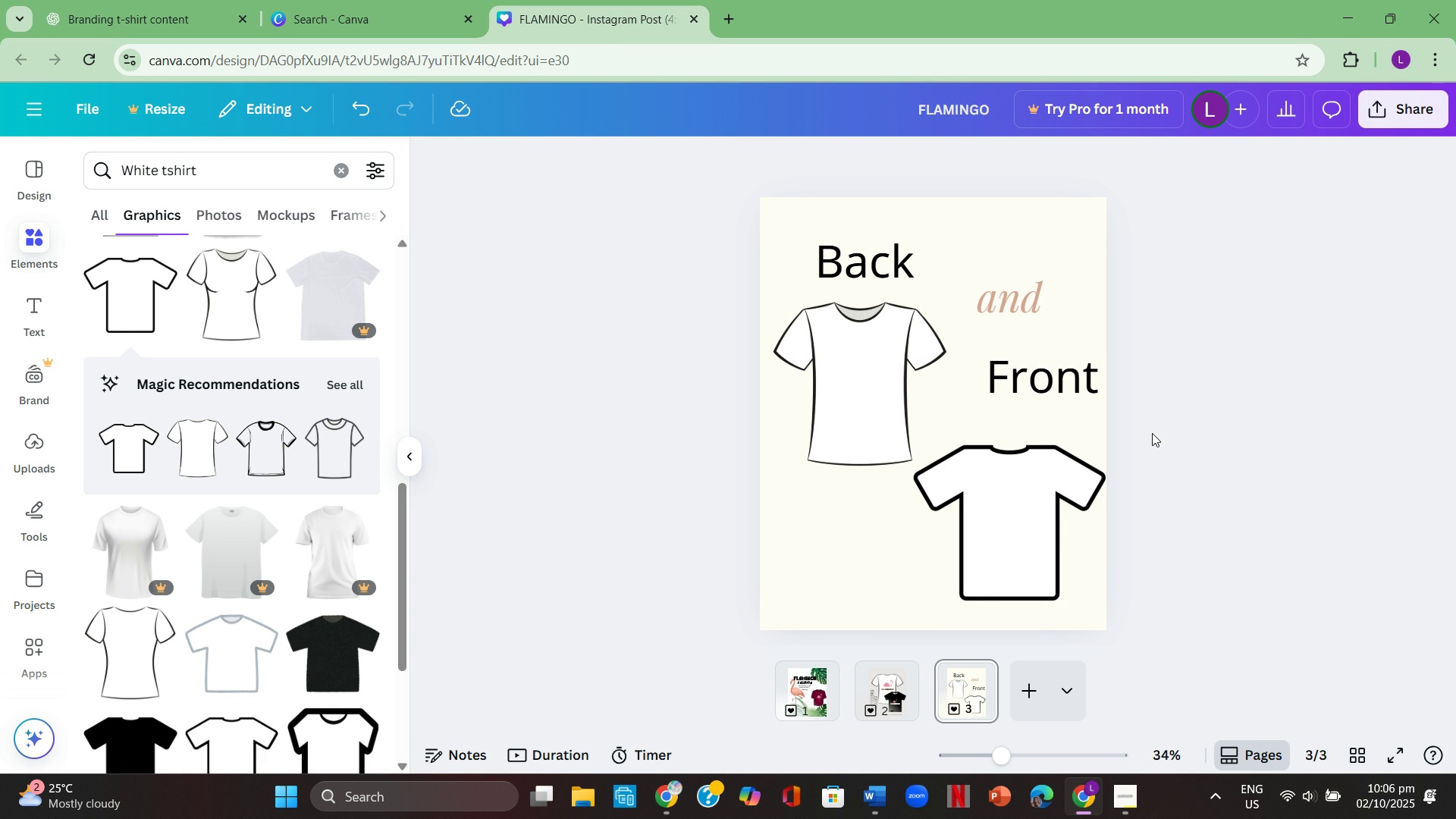 
left_click([873, 672])
 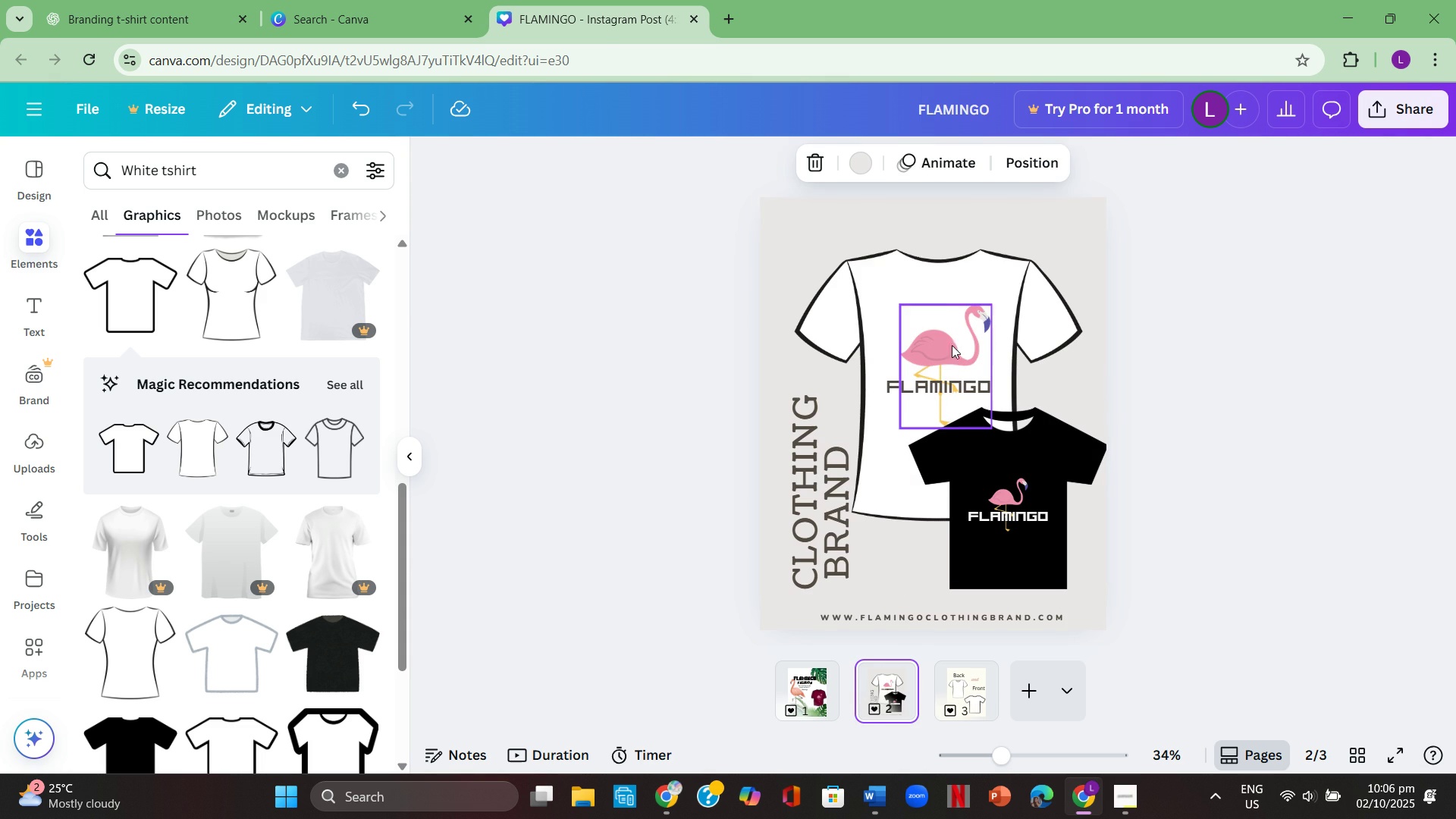 
left_click([945, 334])